 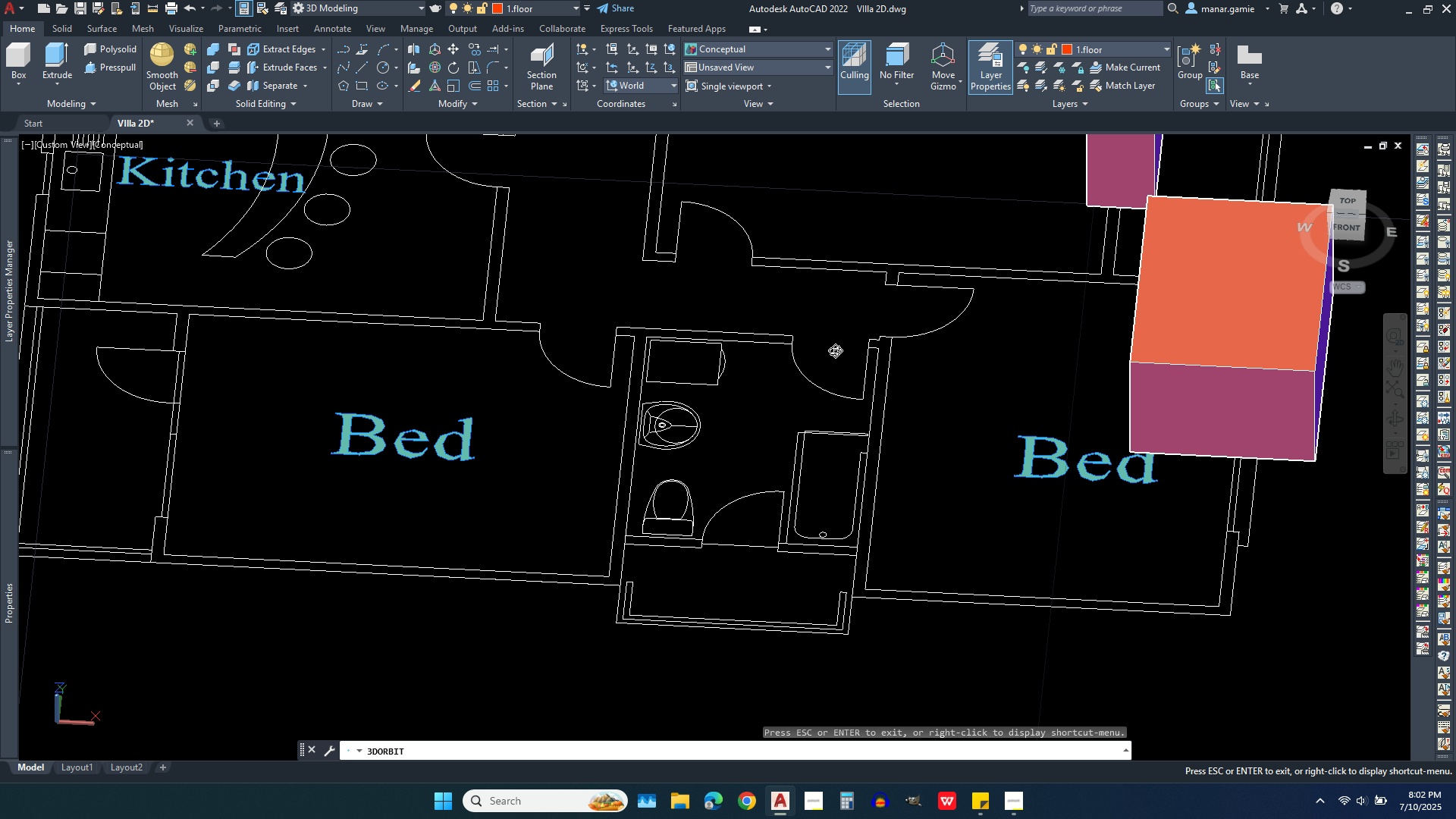 
right_click([832, 345])
 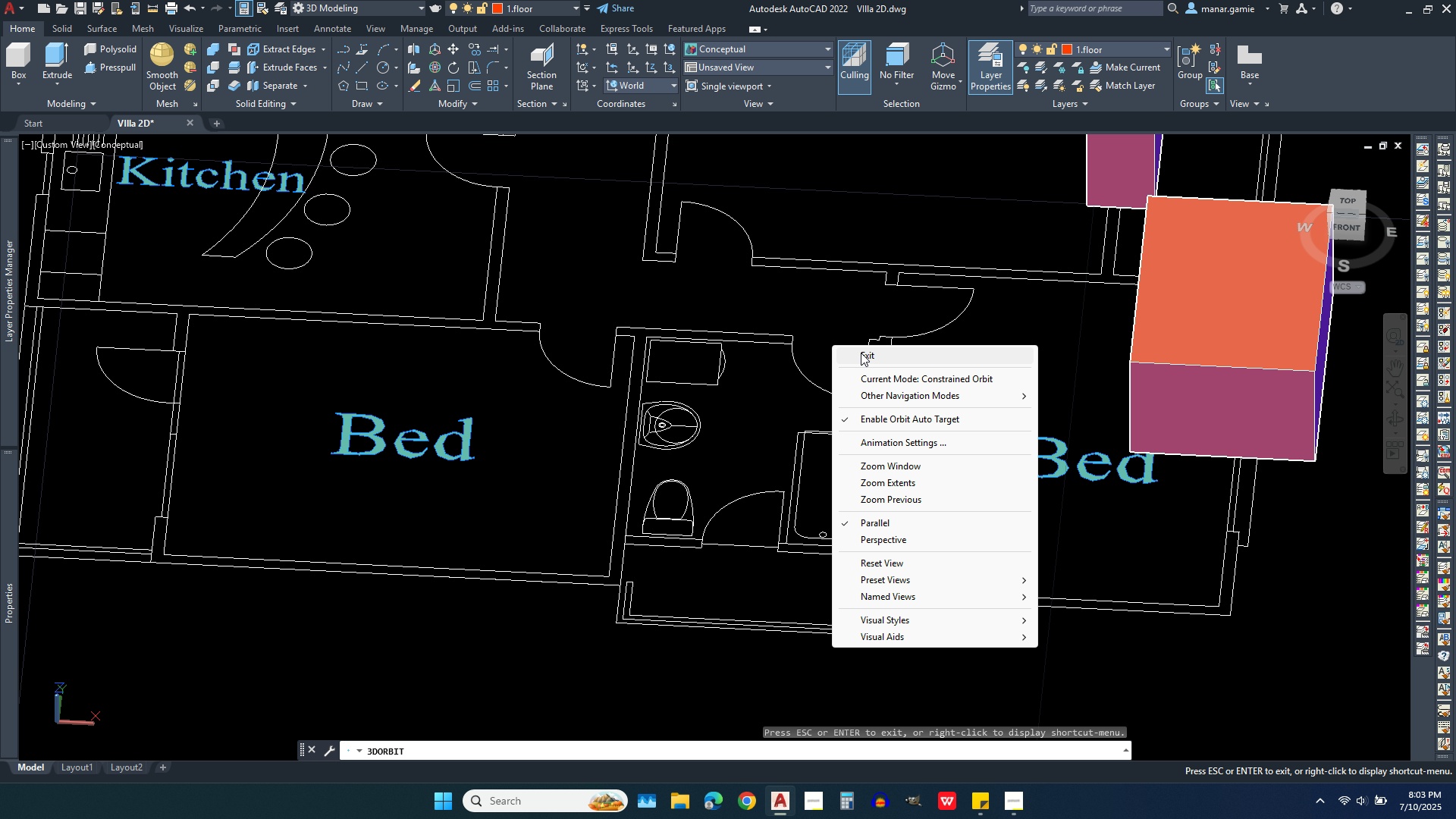 
left_click([861, 353])
 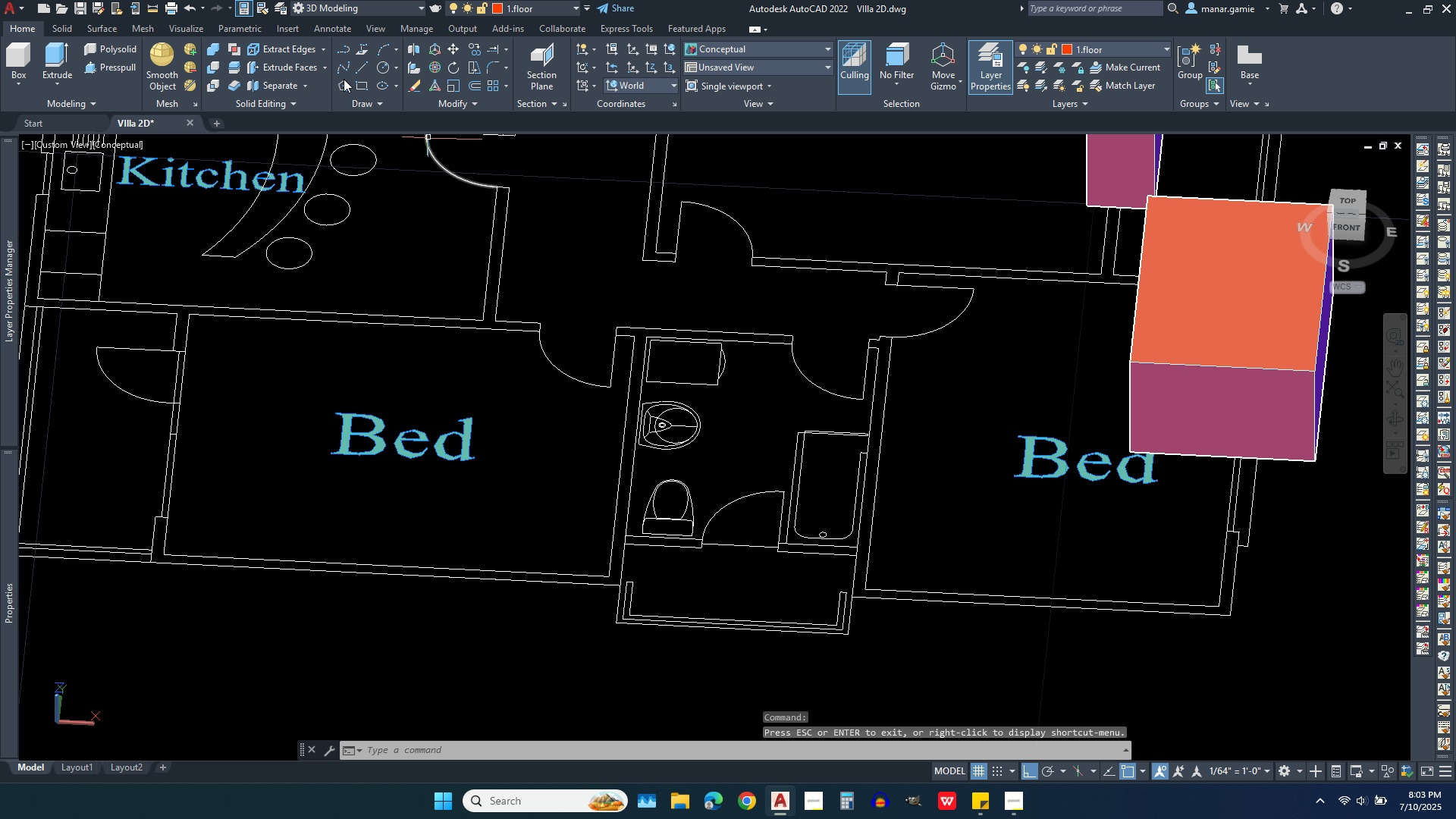 
left_click([356, 84])
 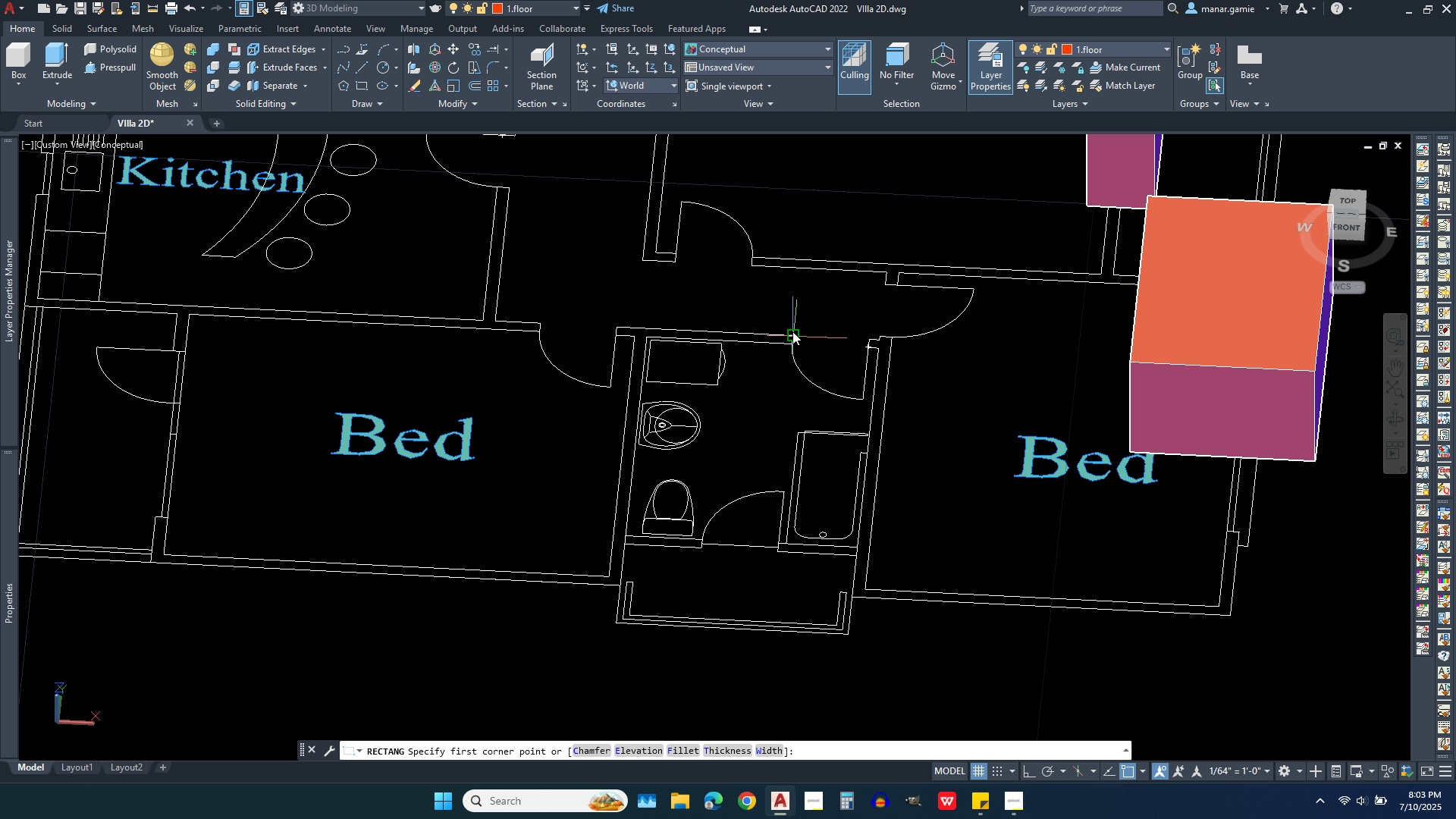 
left_click([792, 331])
 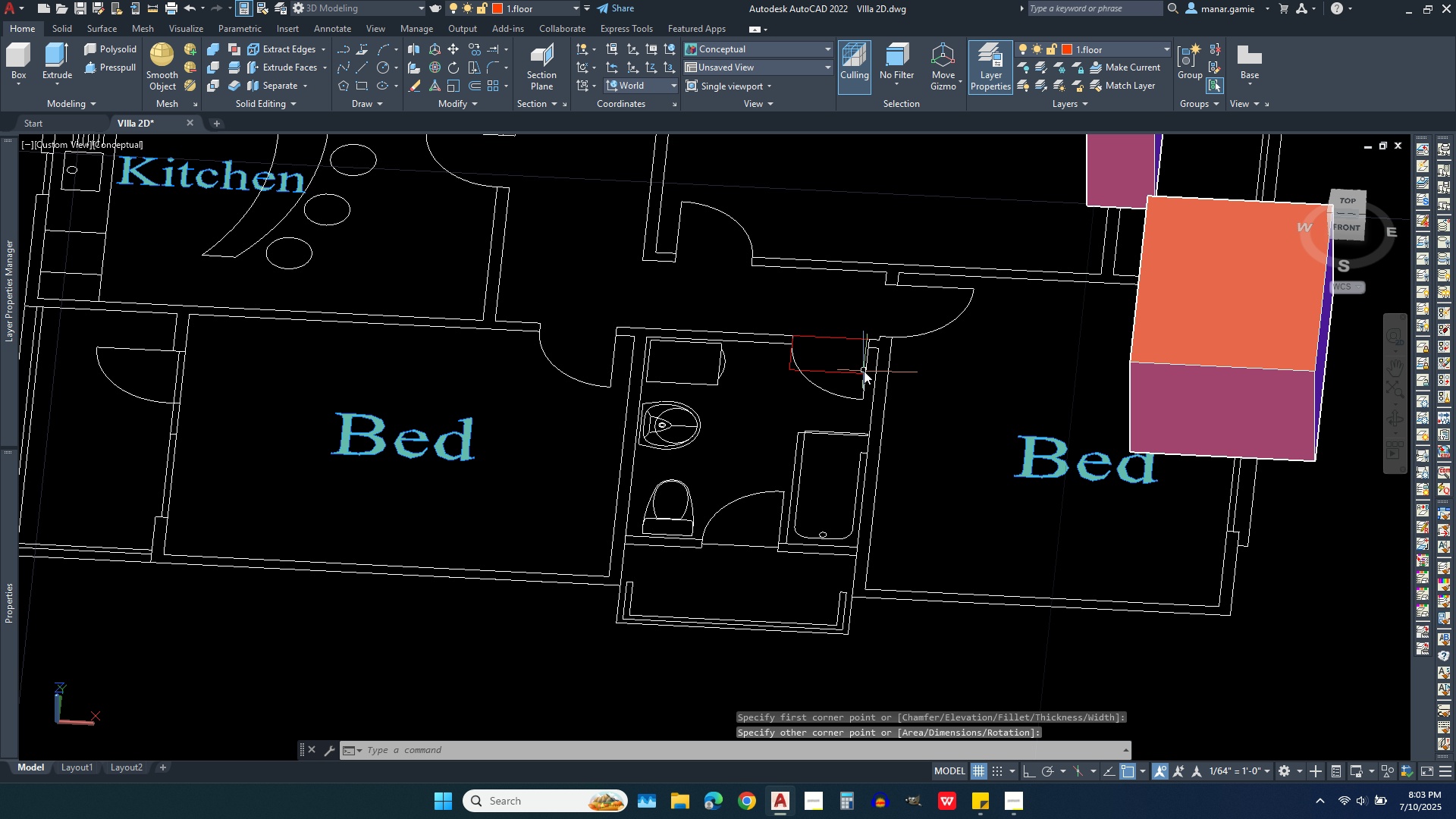 
left_click([864, 371])
 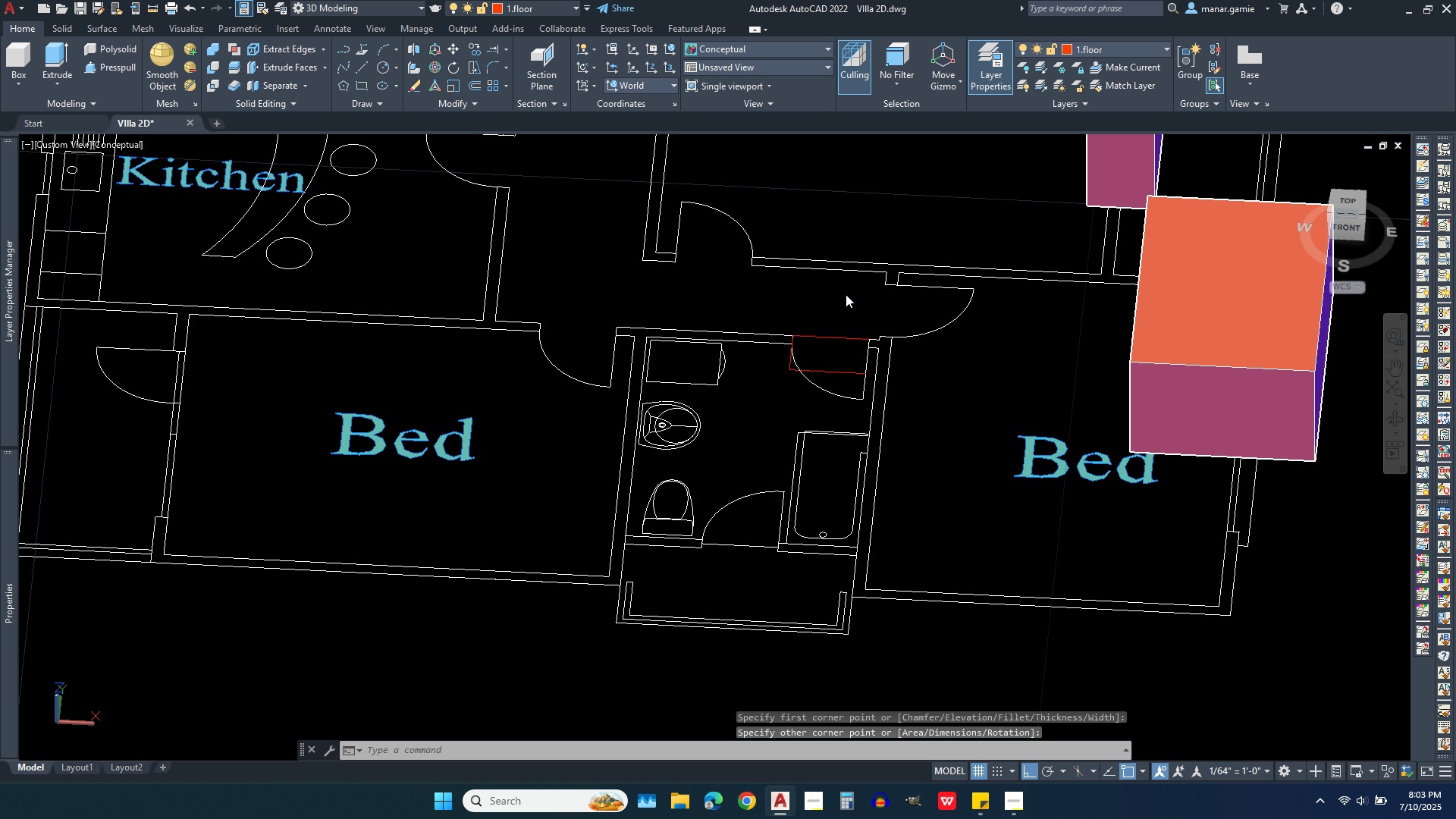 
right_click([846, 294])
 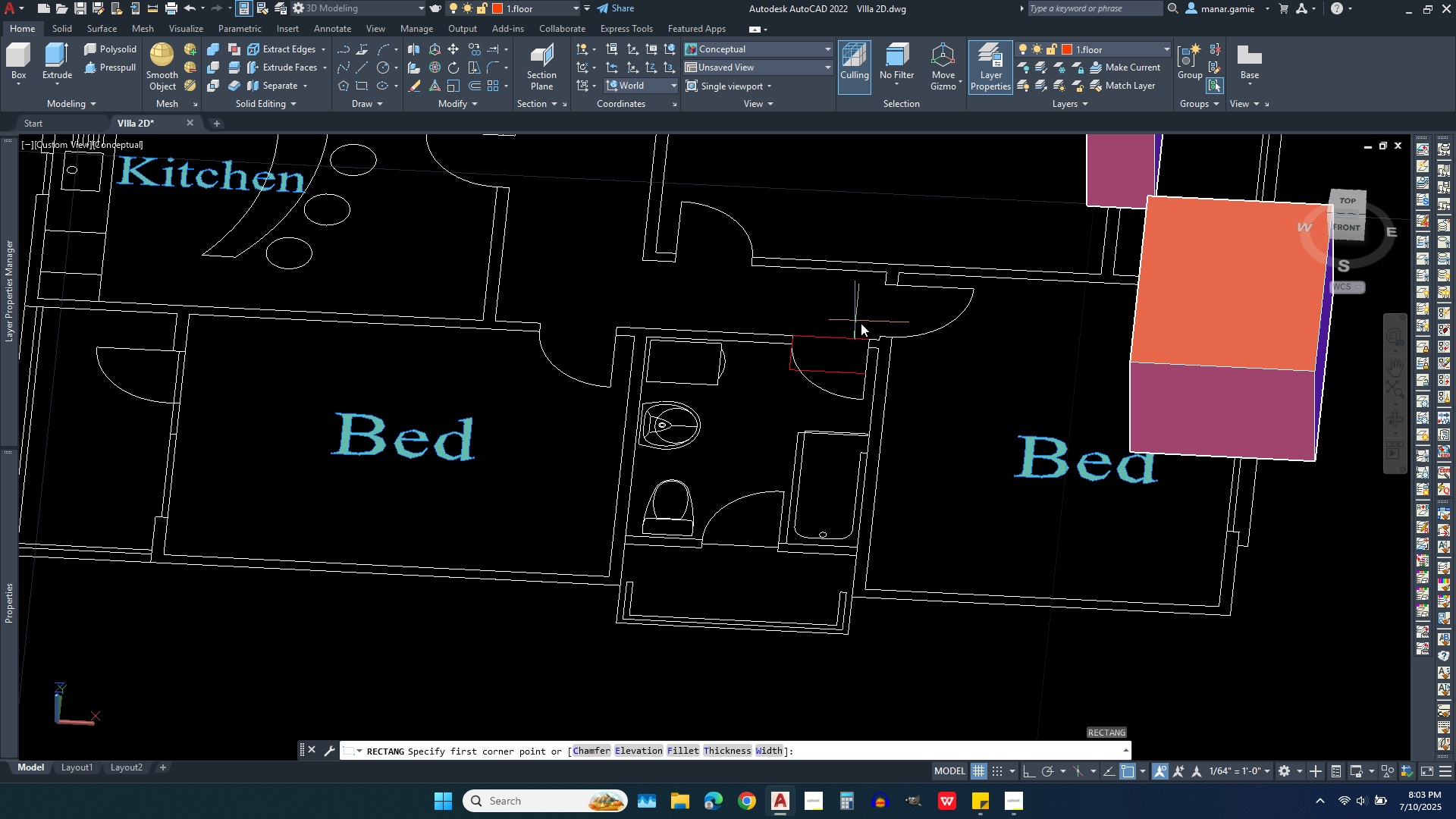 
scroll: coordinate [882, 323], scroll_direction: up, amount: 4.0